 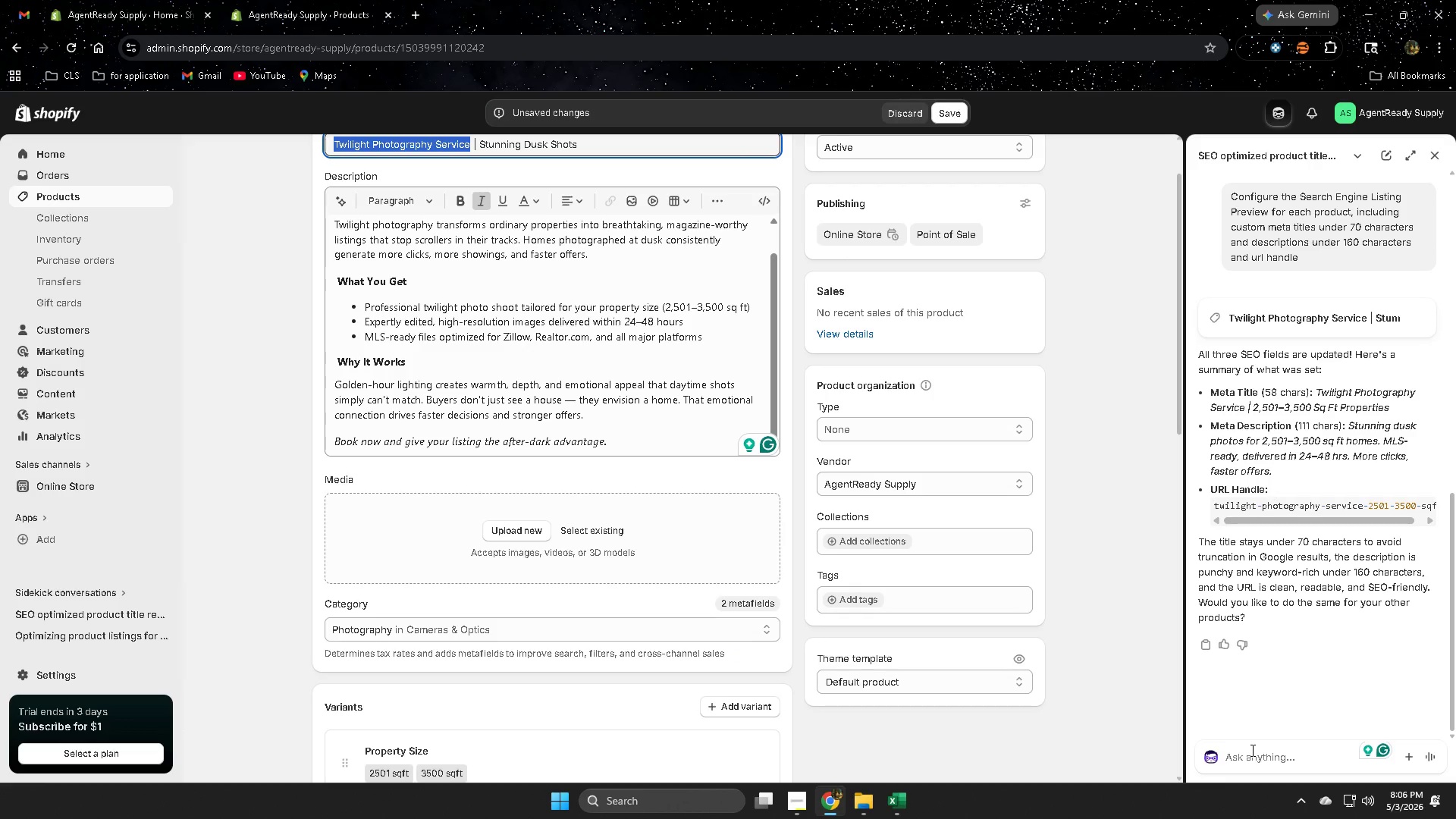 
scroll: coordinate [674, 613], scroll_direction: down, amount: 10.0
 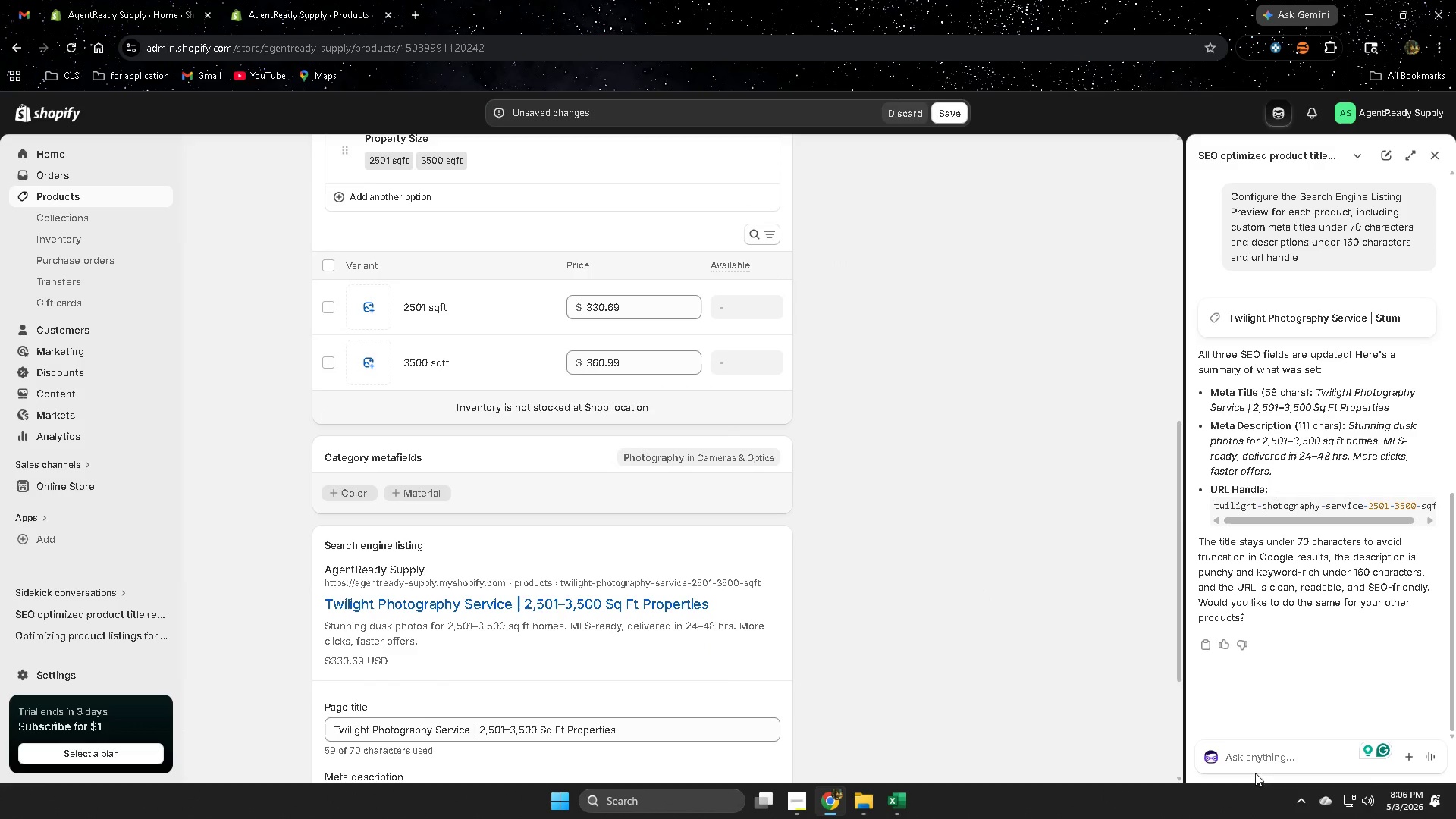 
left_click([1260, 761])
 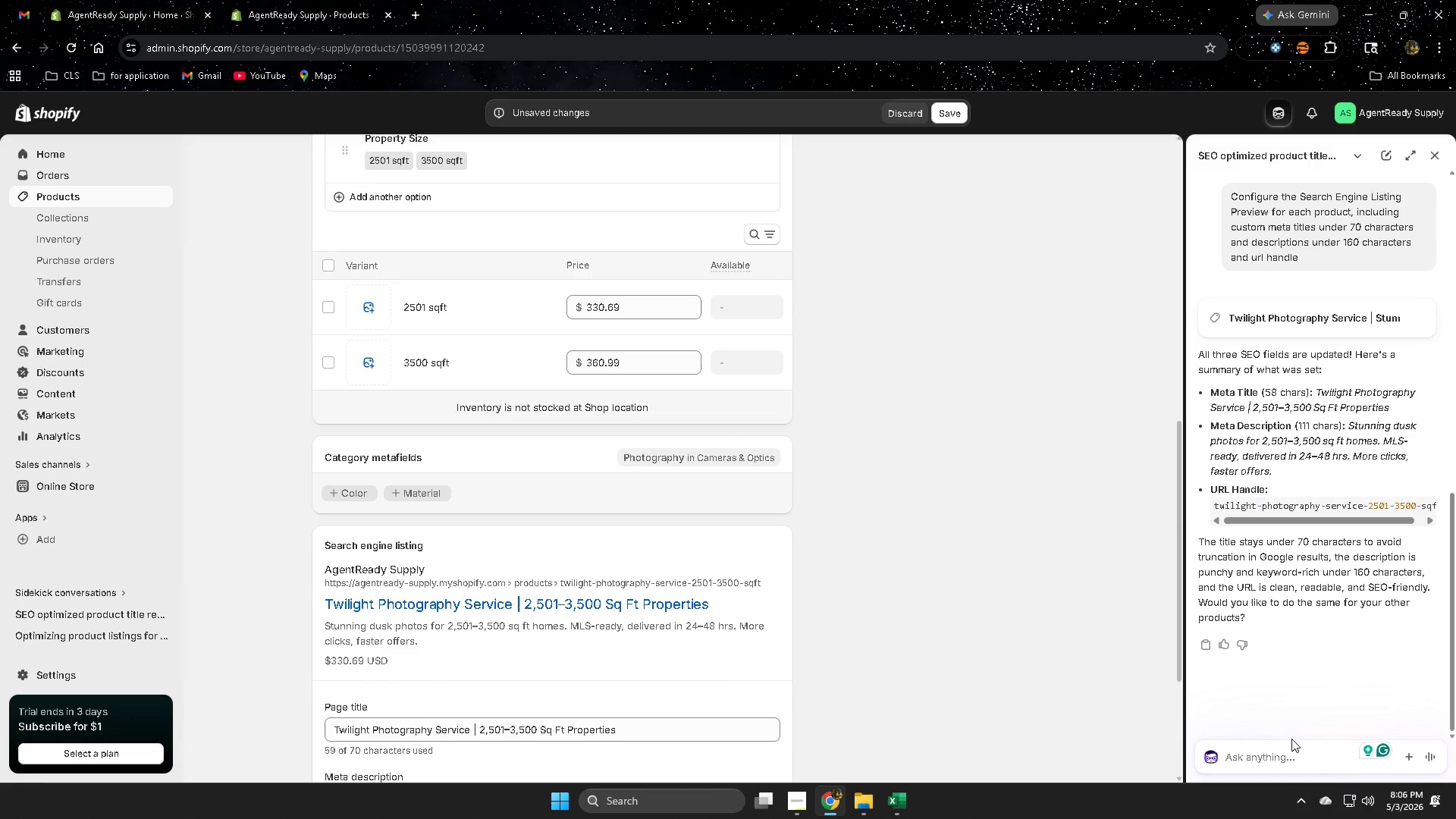 
type(cn)
key(Backspace)
type(an you hih)
key(Backspace)
type(hh)
key(Backspace)
key(Backspace)
type(gh0)
key(Backspace)
type(-quality image for this product and alt text)
 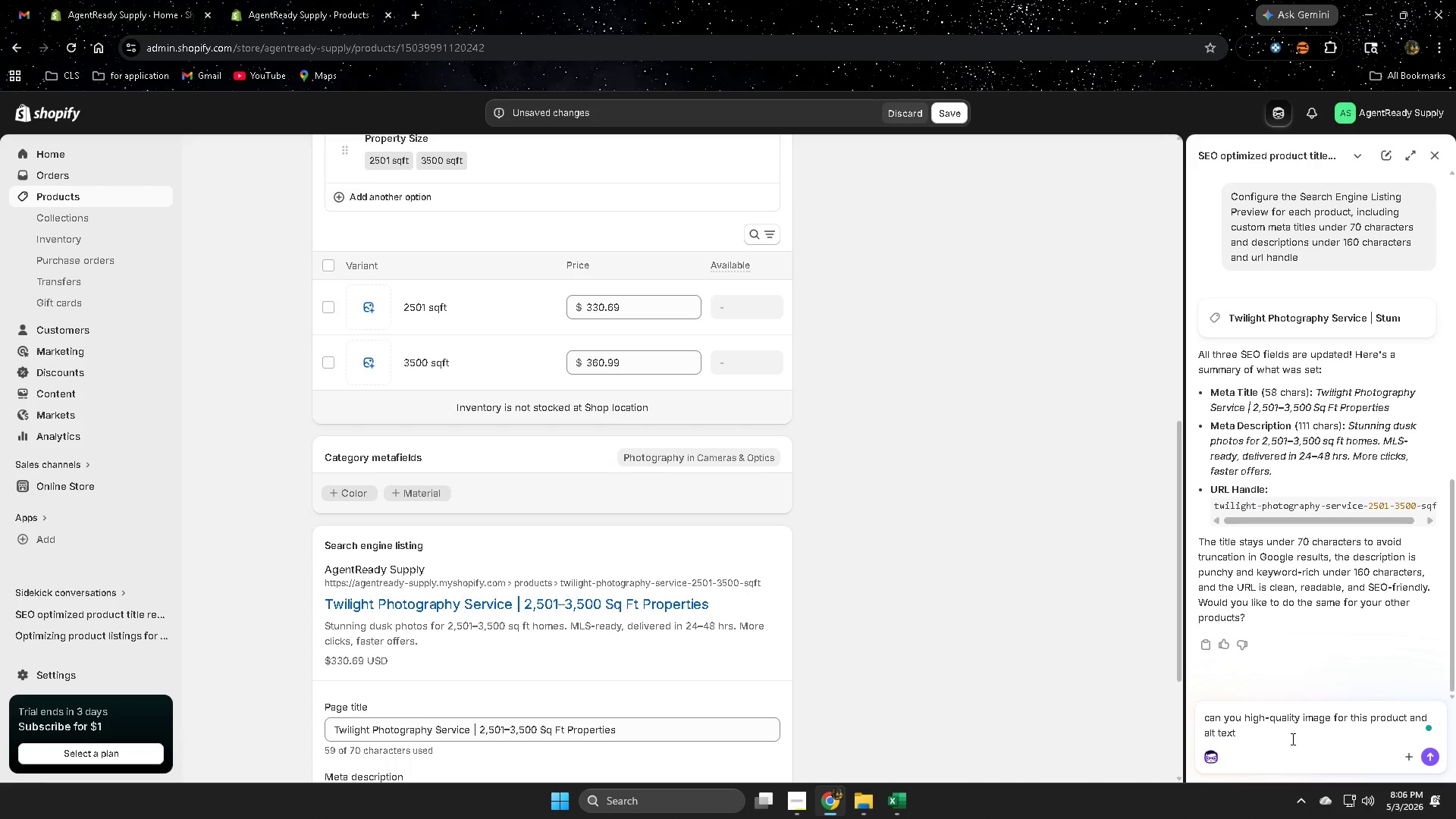 
key(Enter)
 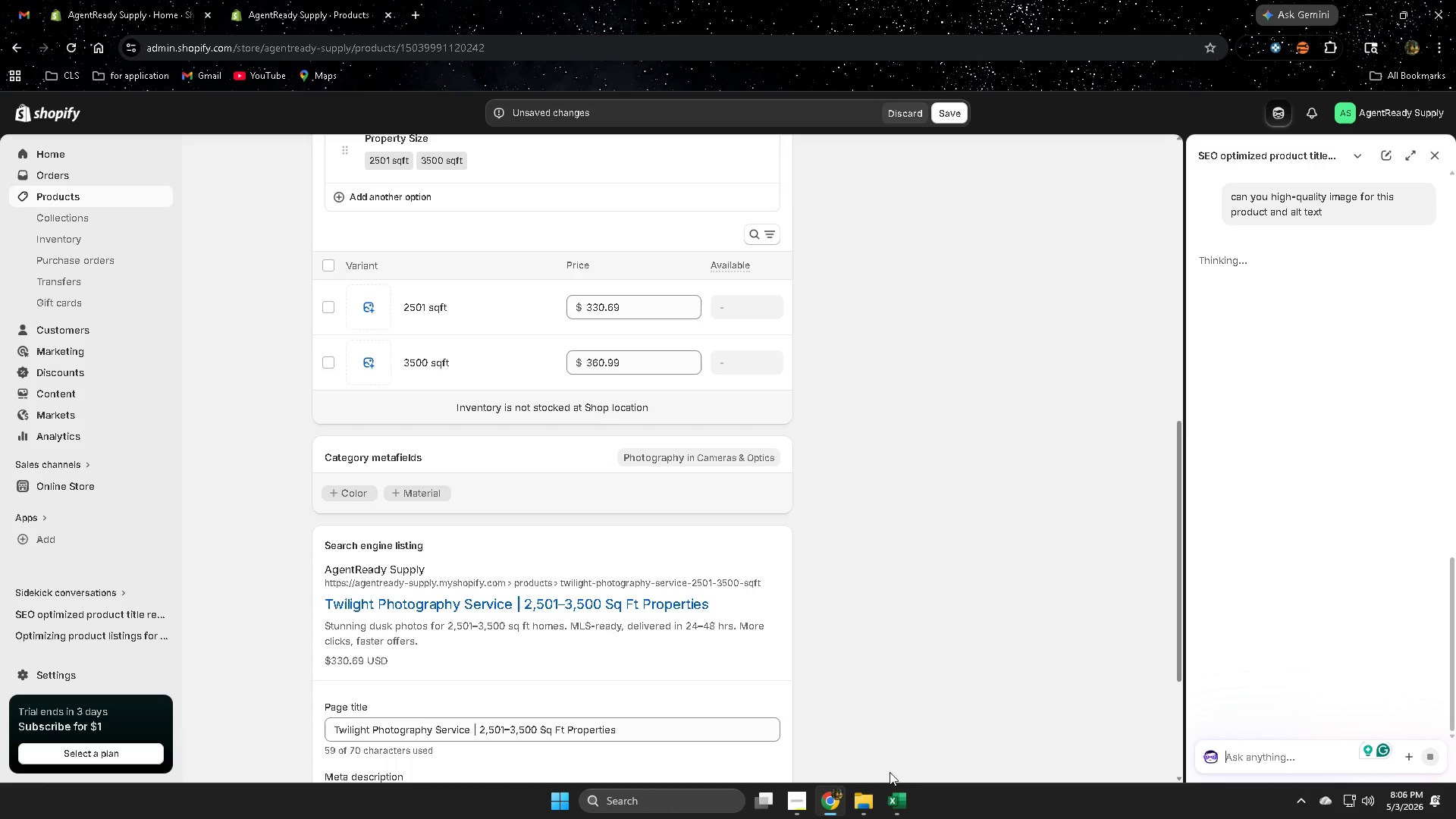 
left_click([789, 801])